 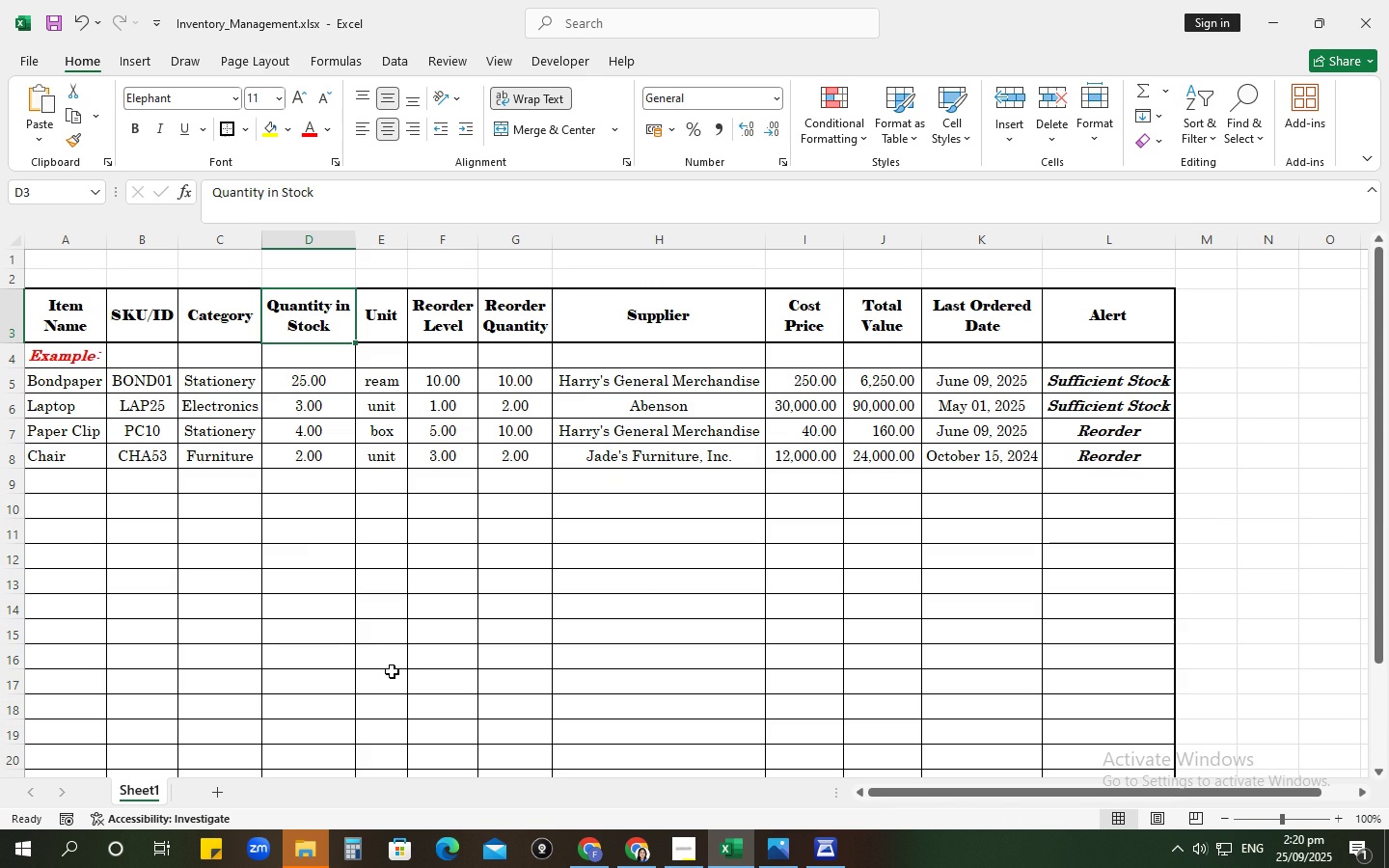 
left_click([395, 670])
 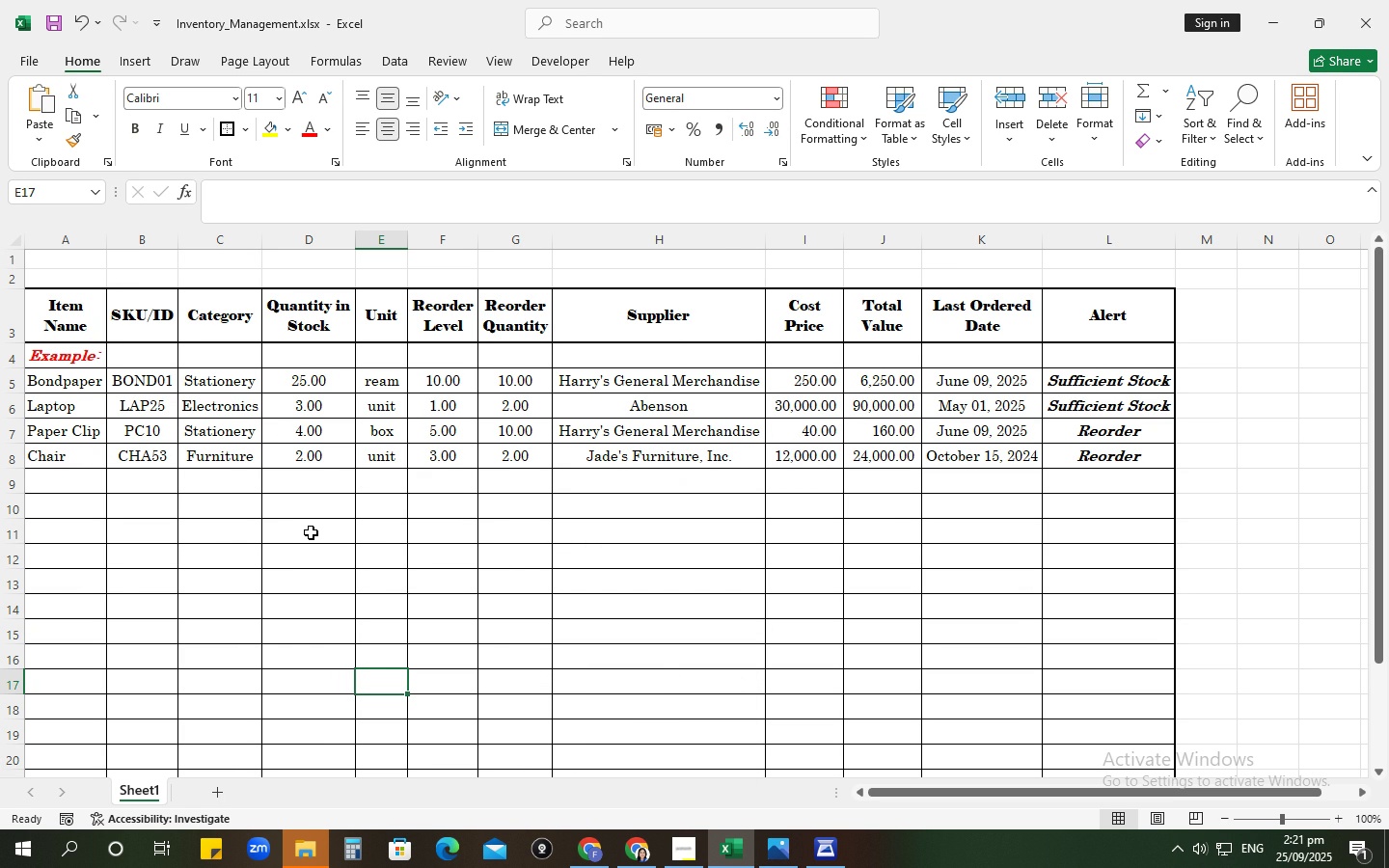 
wait(48.07)
 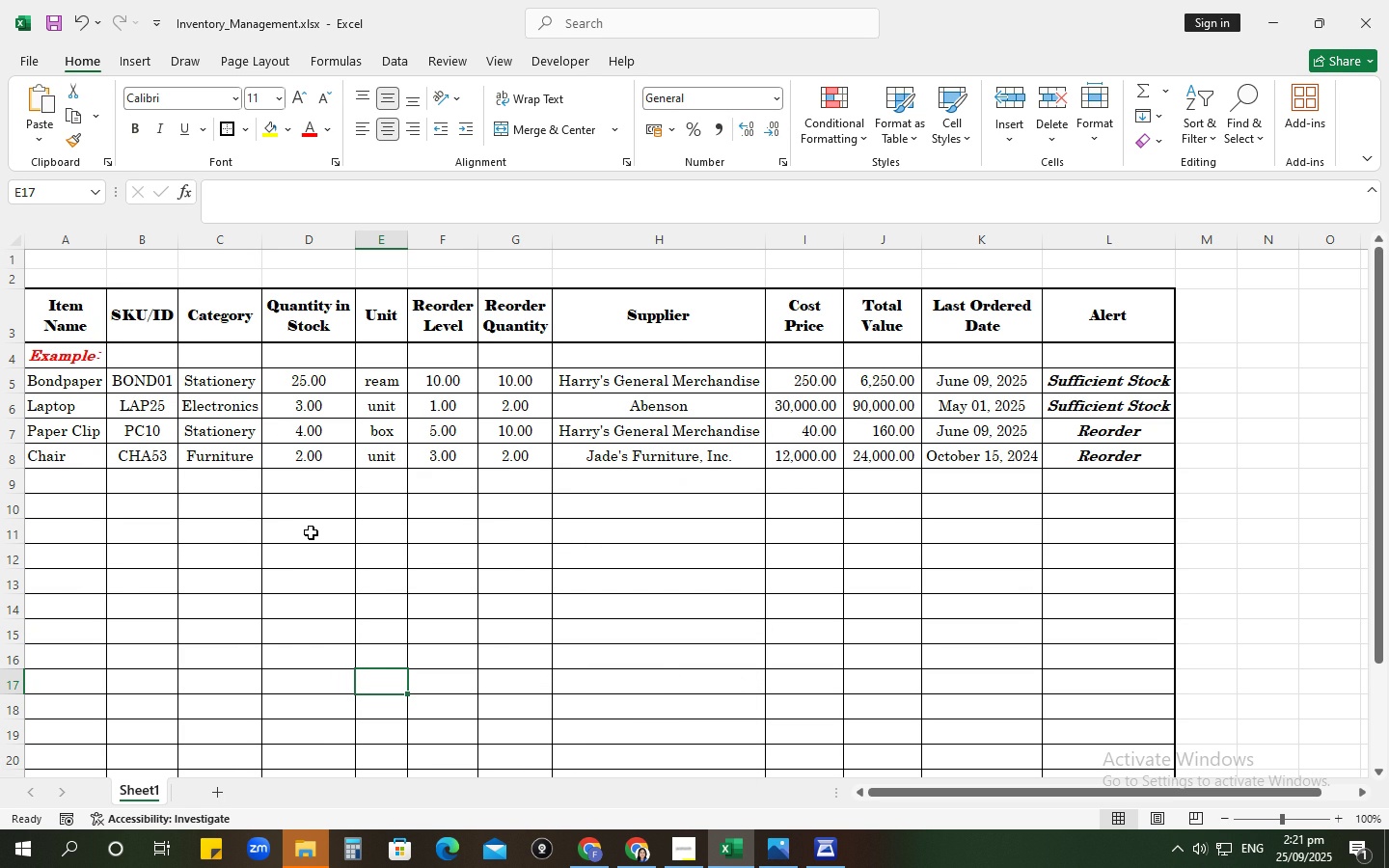 
left_click([811, 576])
 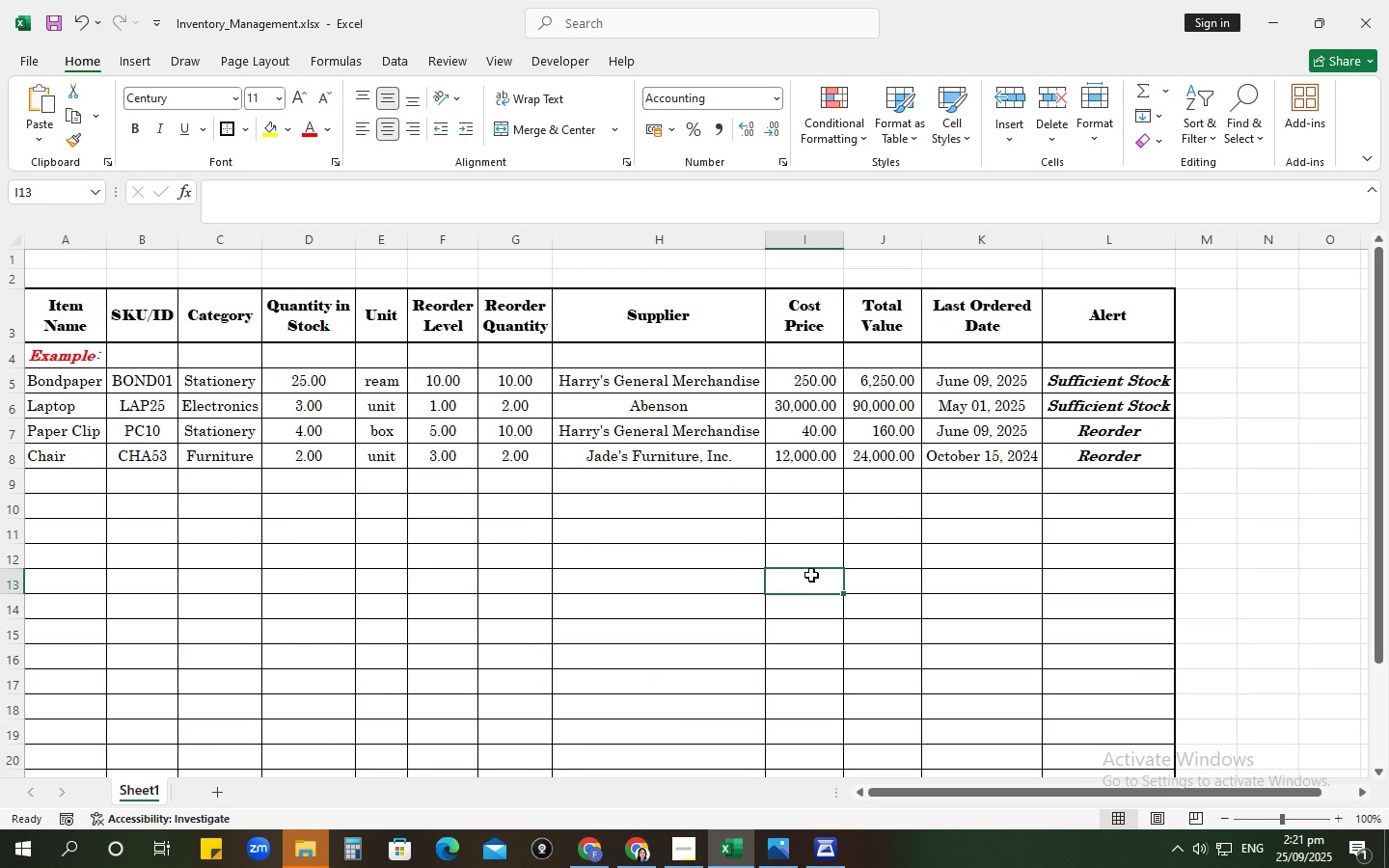 
left_click([811, 575])
 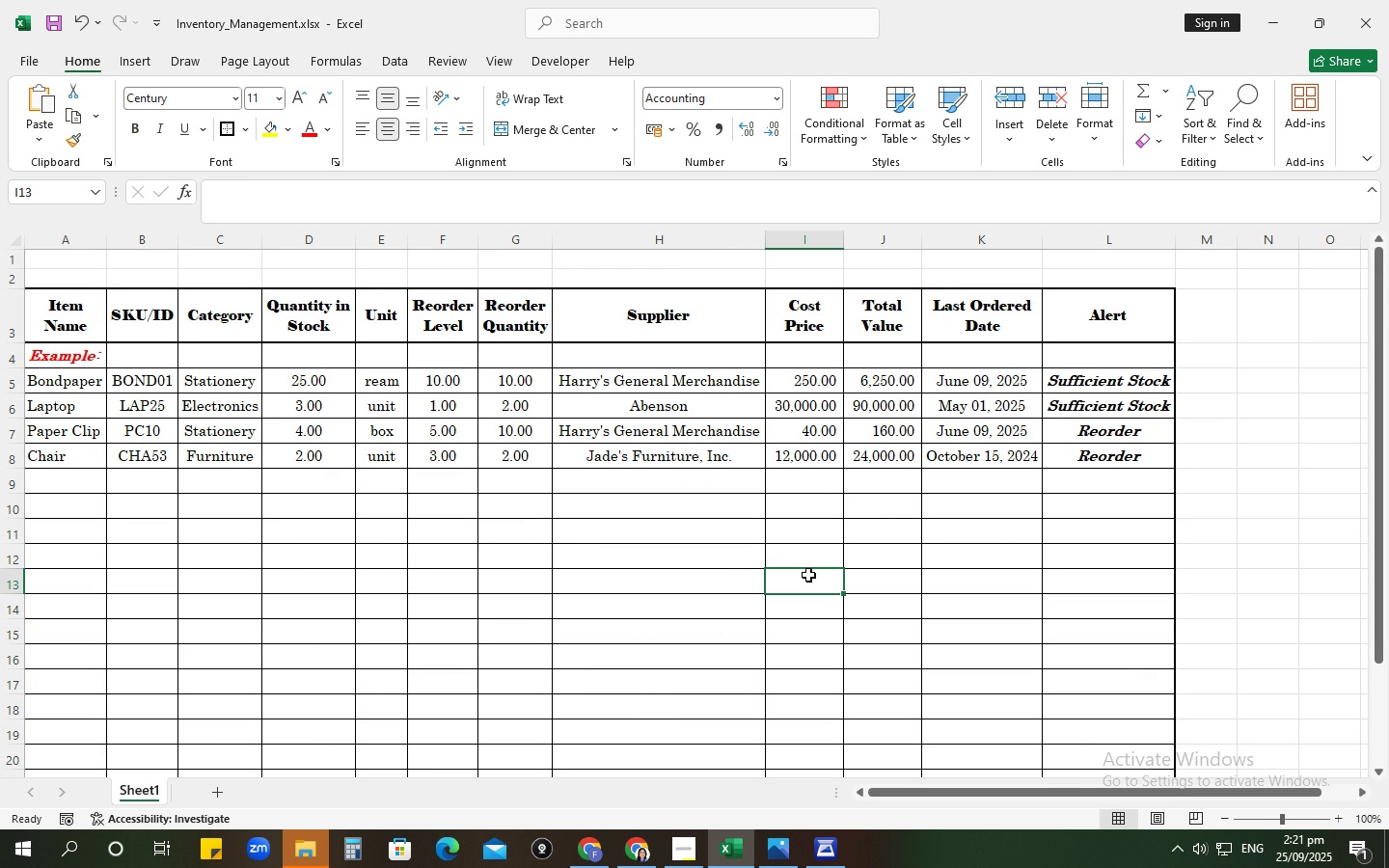 
scroll: coordinate [808, 575], scroll_direction: down, amount: 1.0
 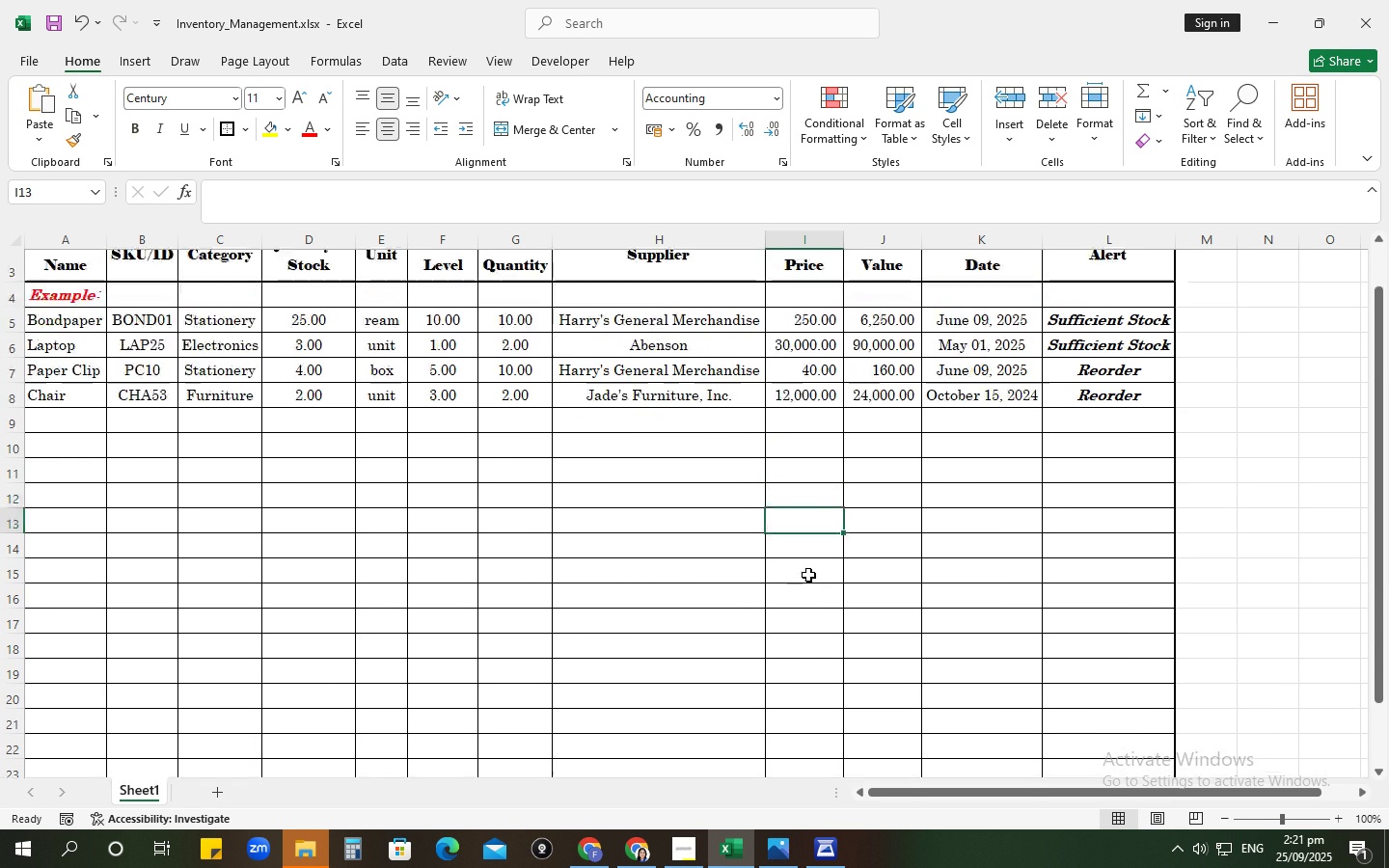 
scroll: coordinate [808, 575], scroll_direction: up, amount: 4.0
 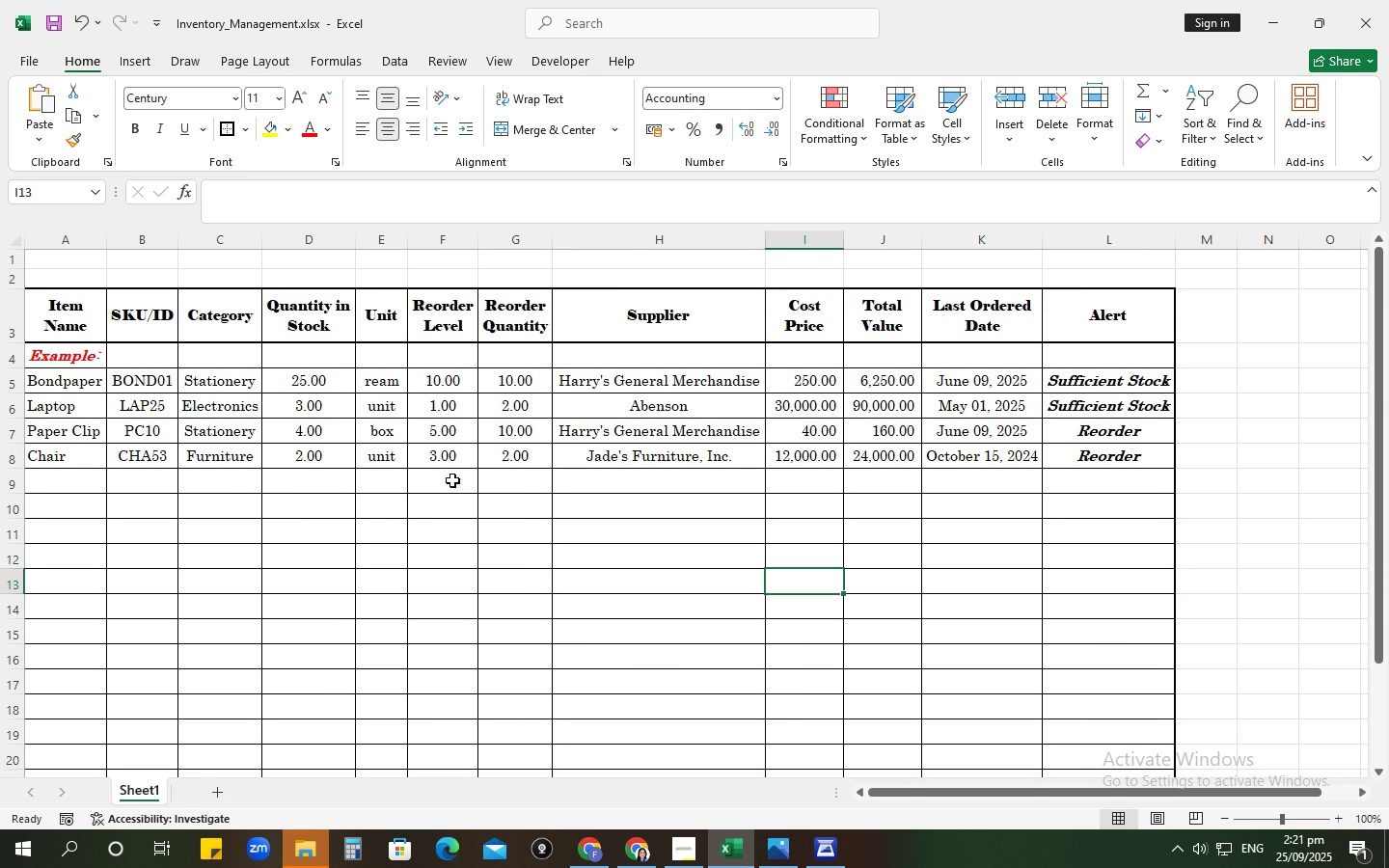 
left_click([449, 475])
 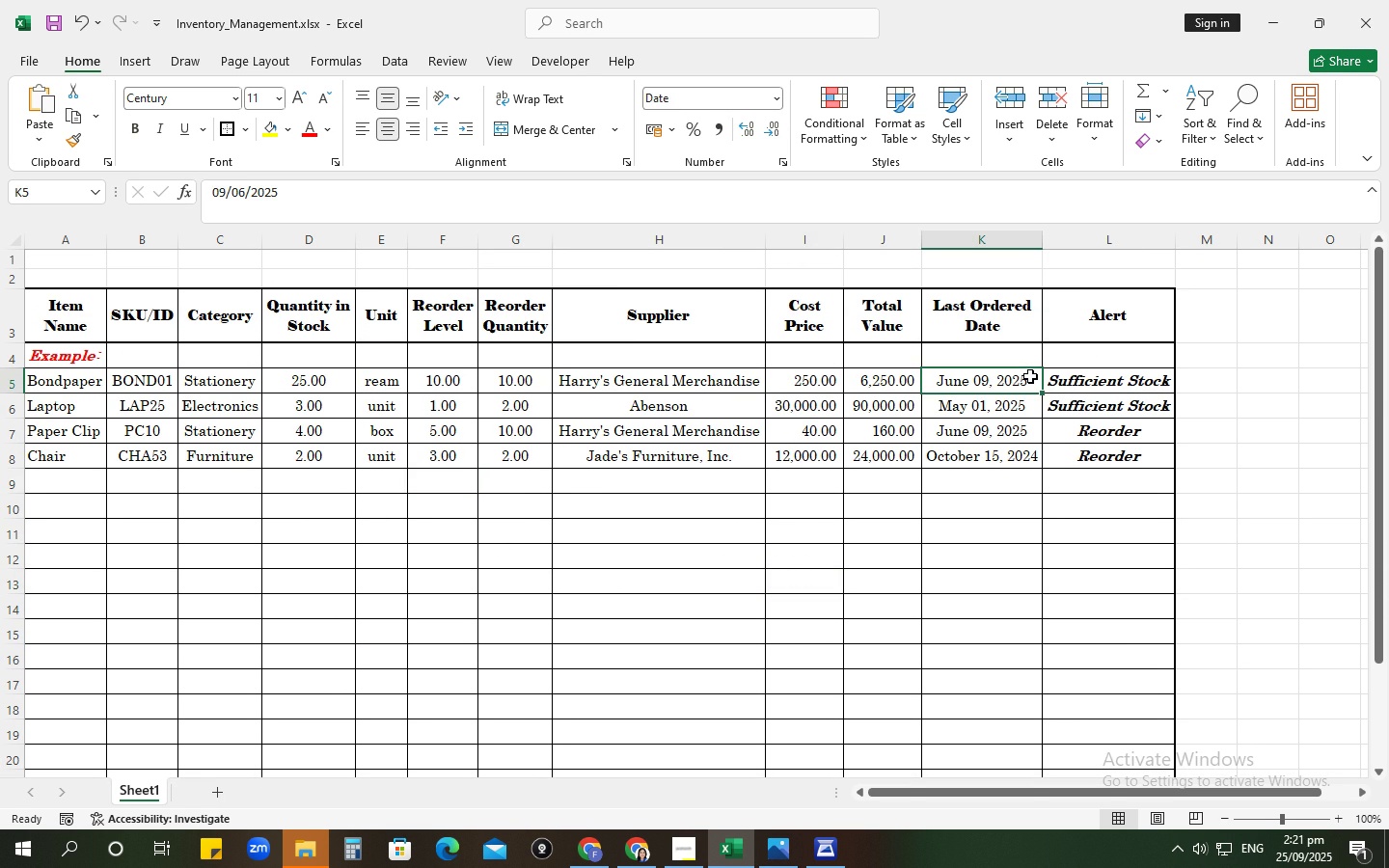 
left_click([1030, 376])